 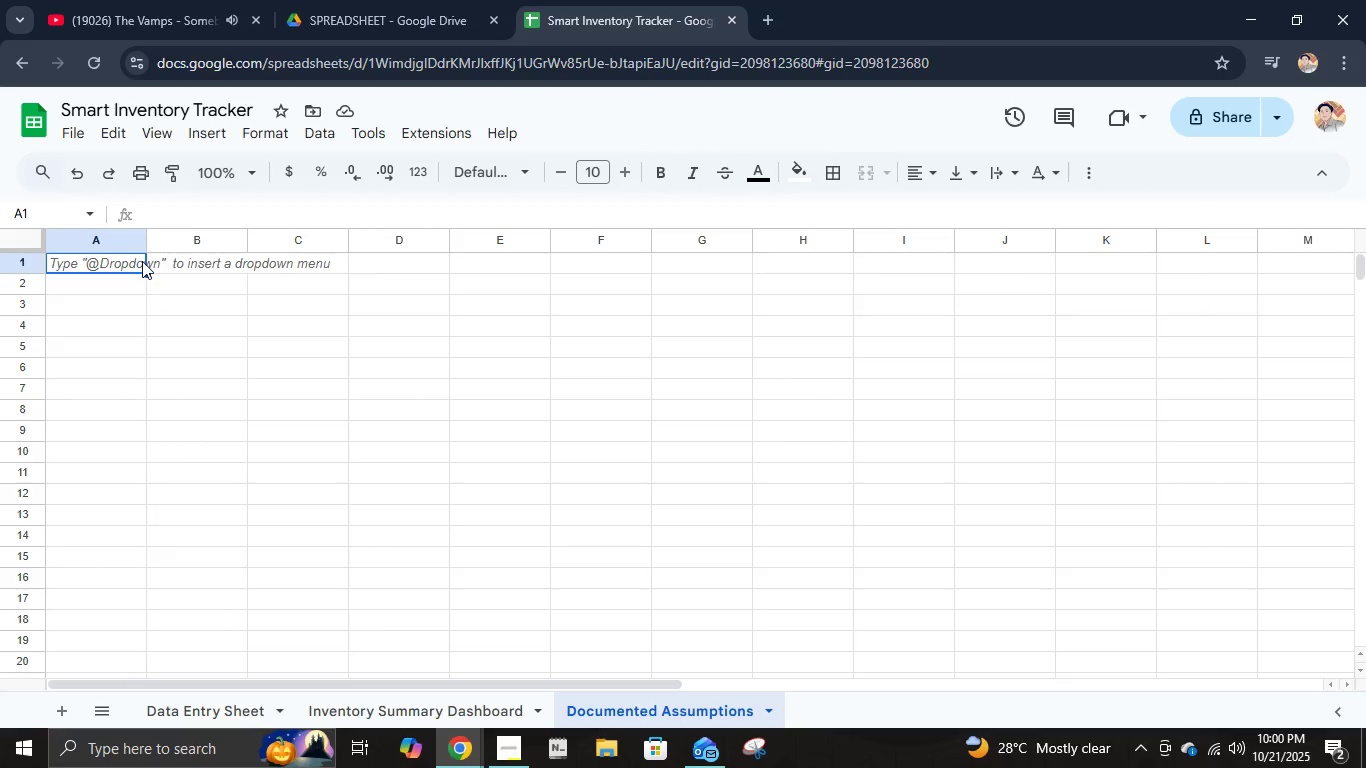 
left_click([145, 247])
 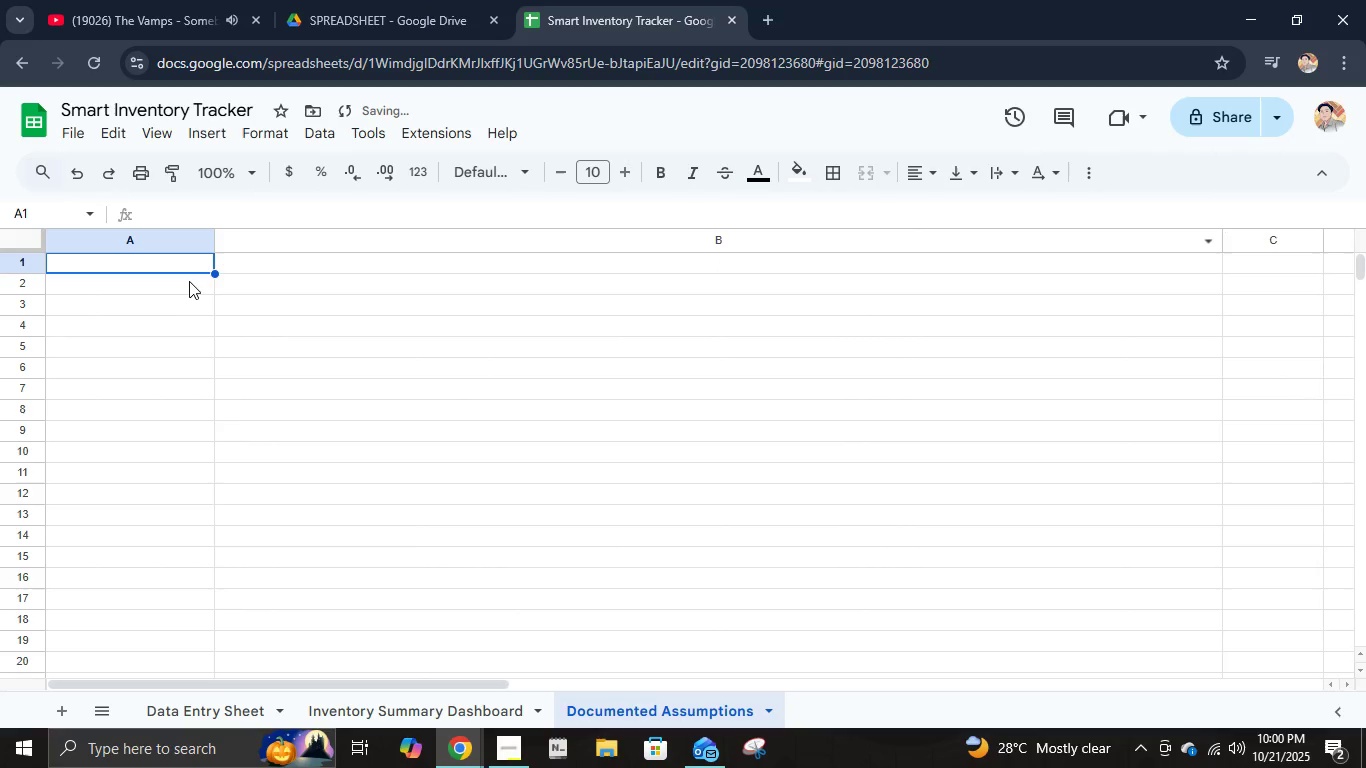 
wait(6.21)
 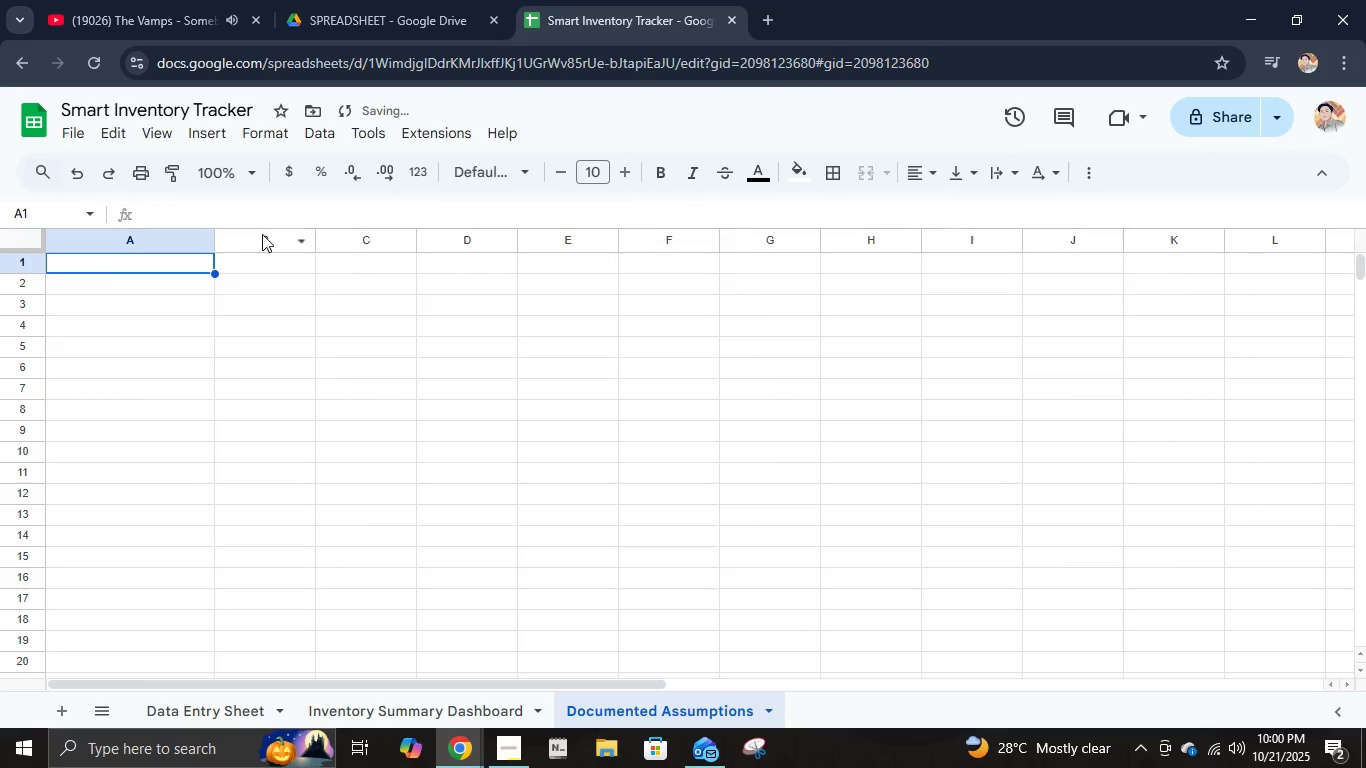 
left_click([164, 244])
 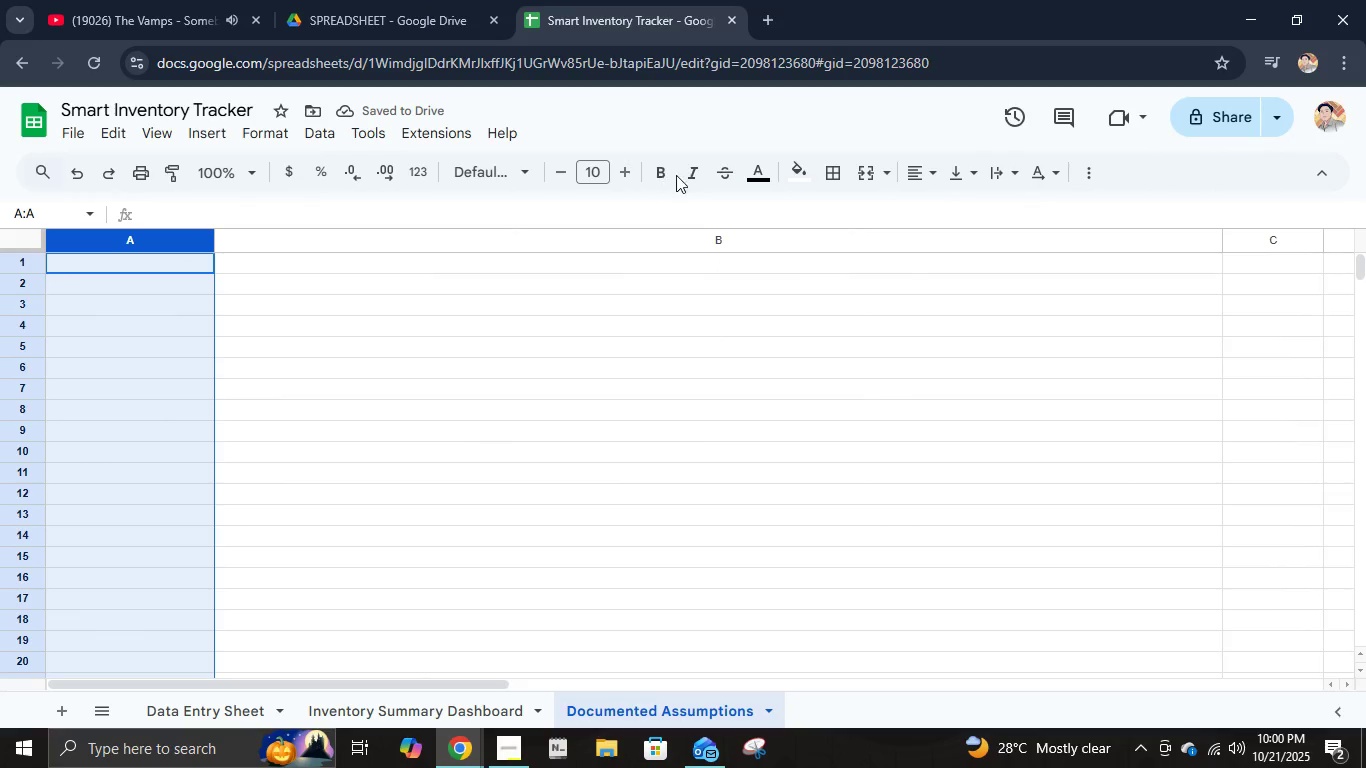 
left_click([670, 173])
 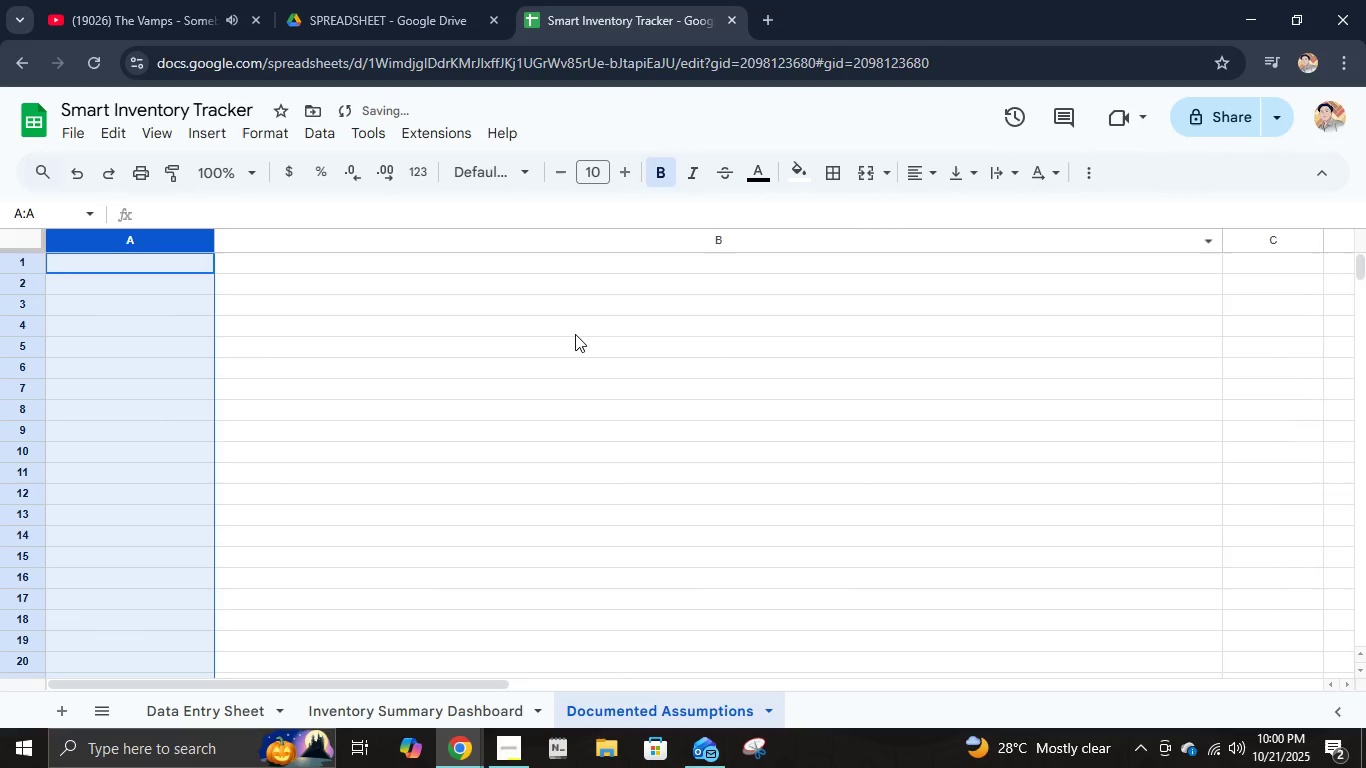 
key(Control+A)
 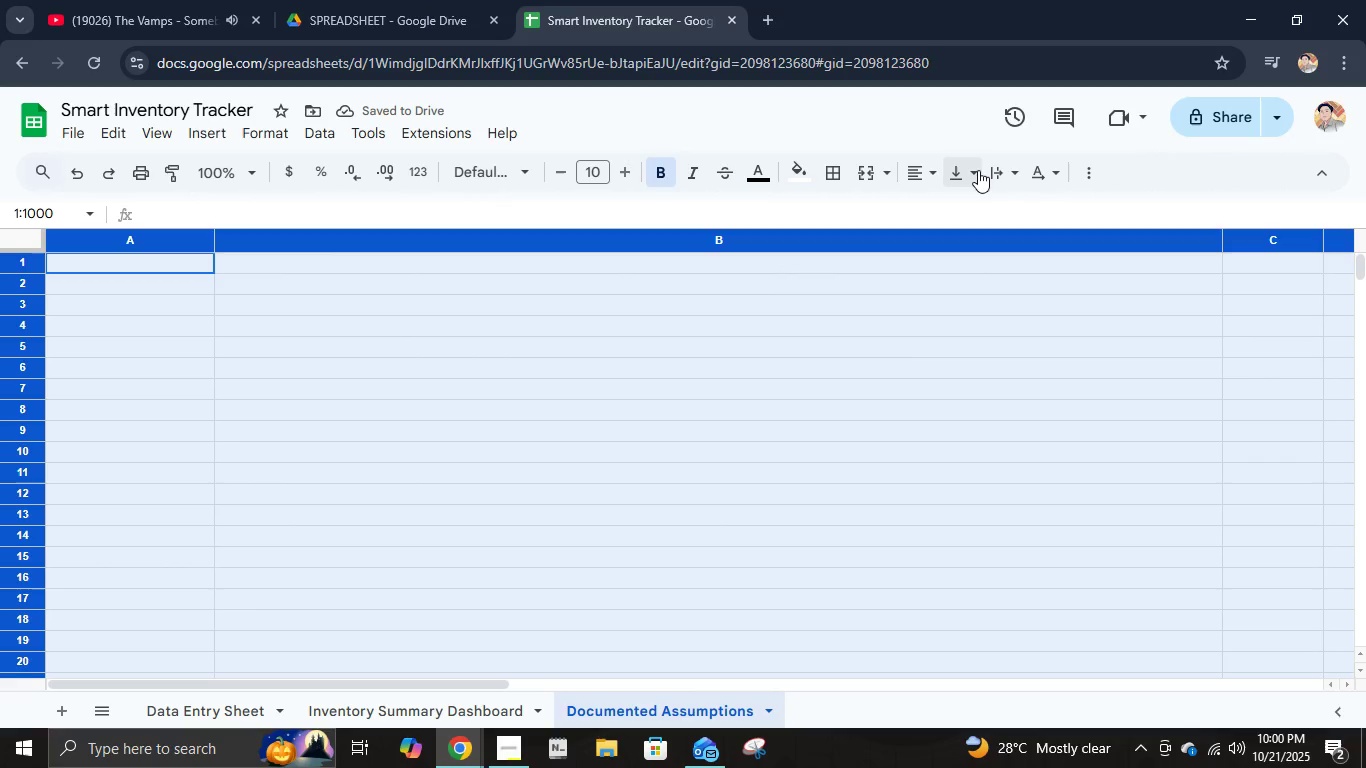 
left_click([978, 170])
 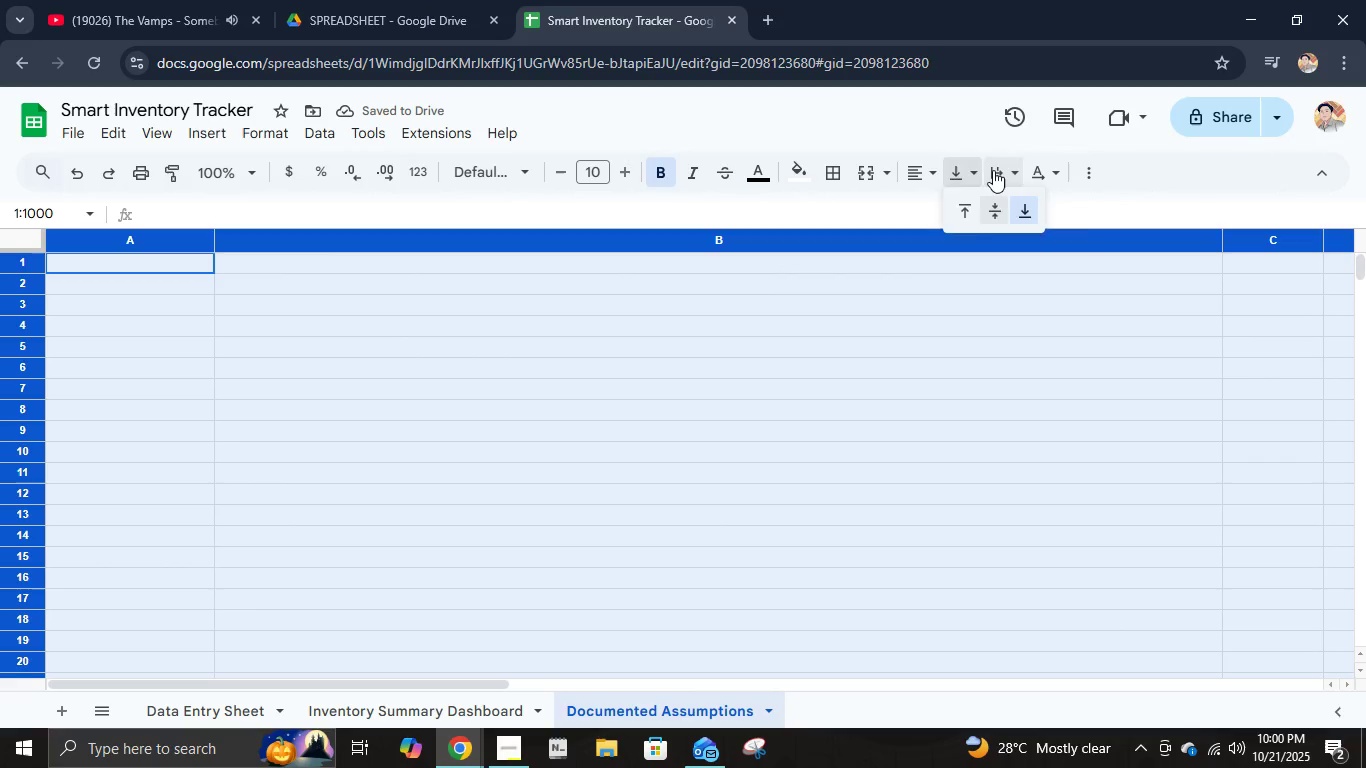 
left_click([993, 170])
 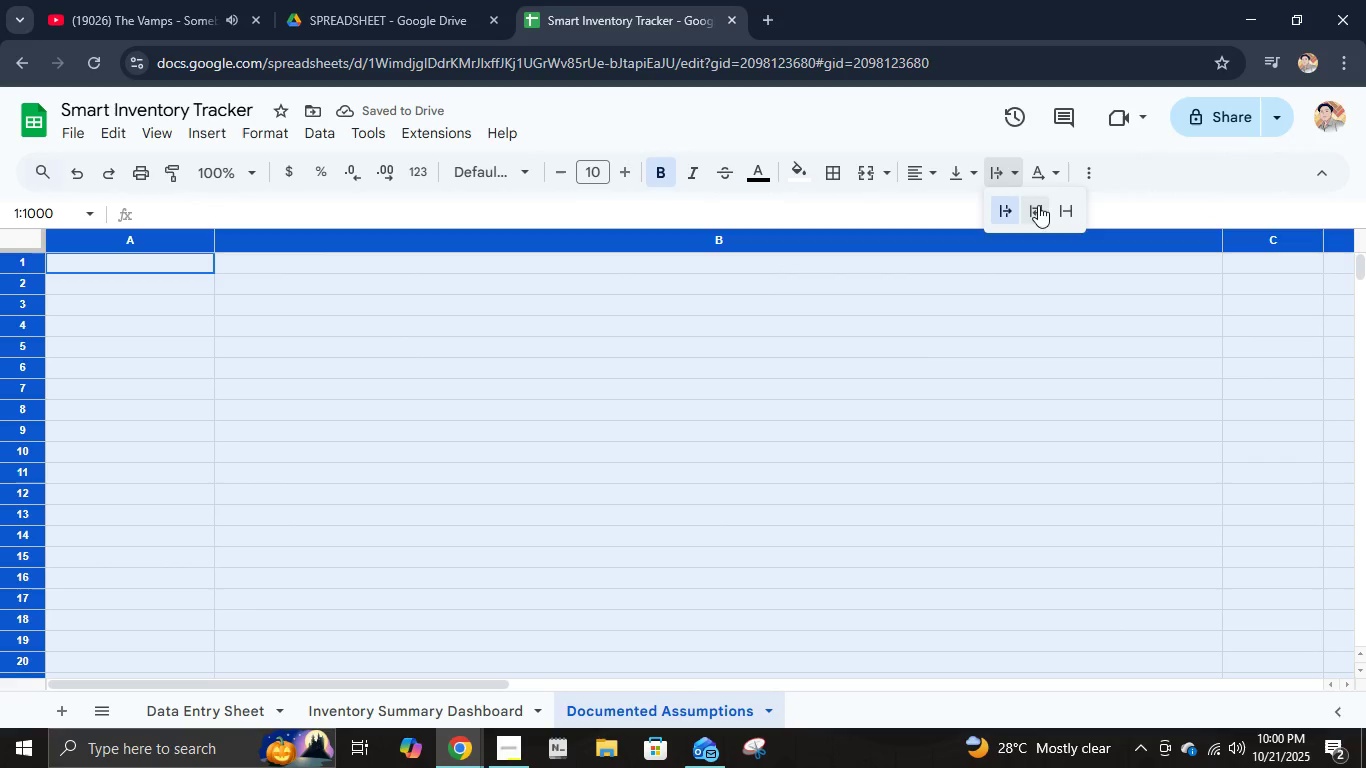 
left_click([1038, 205])
 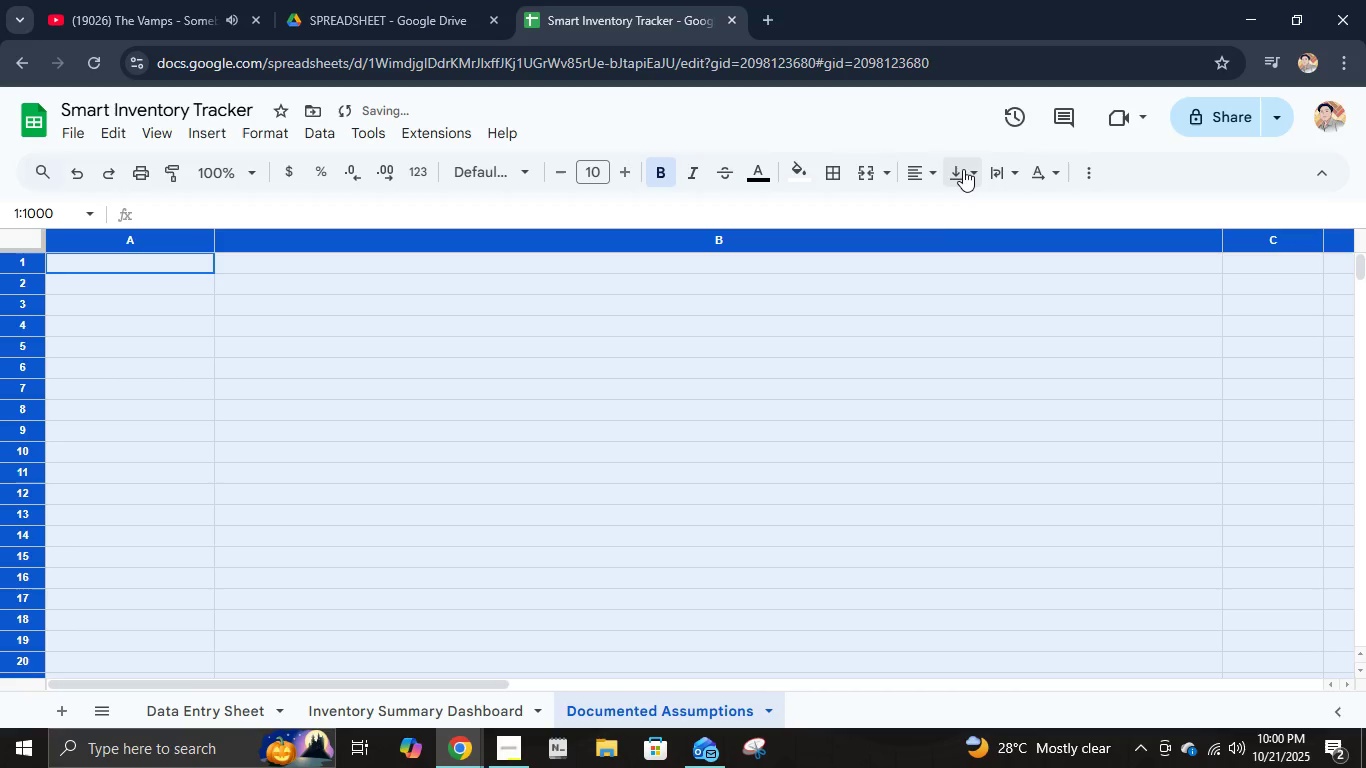 
left_click([959, 167])
 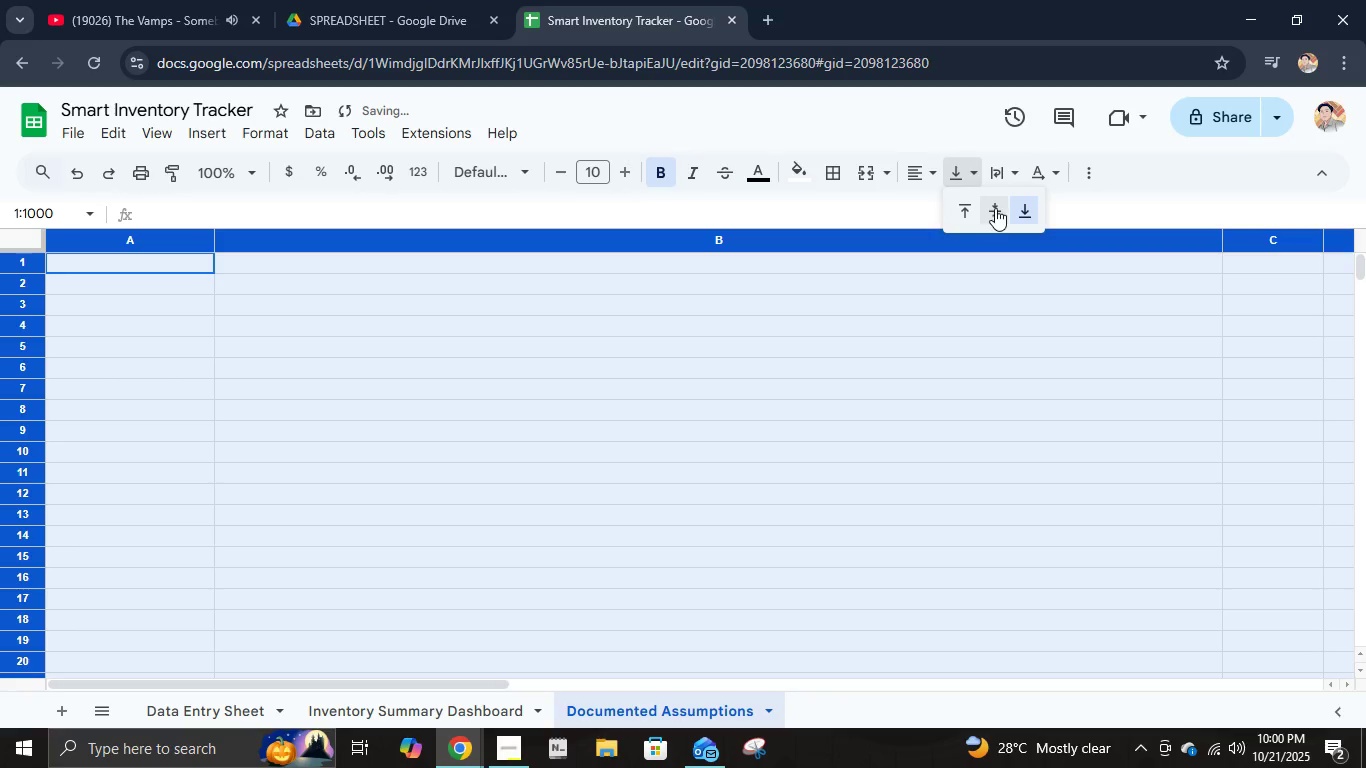 
left_click([995, 208])
 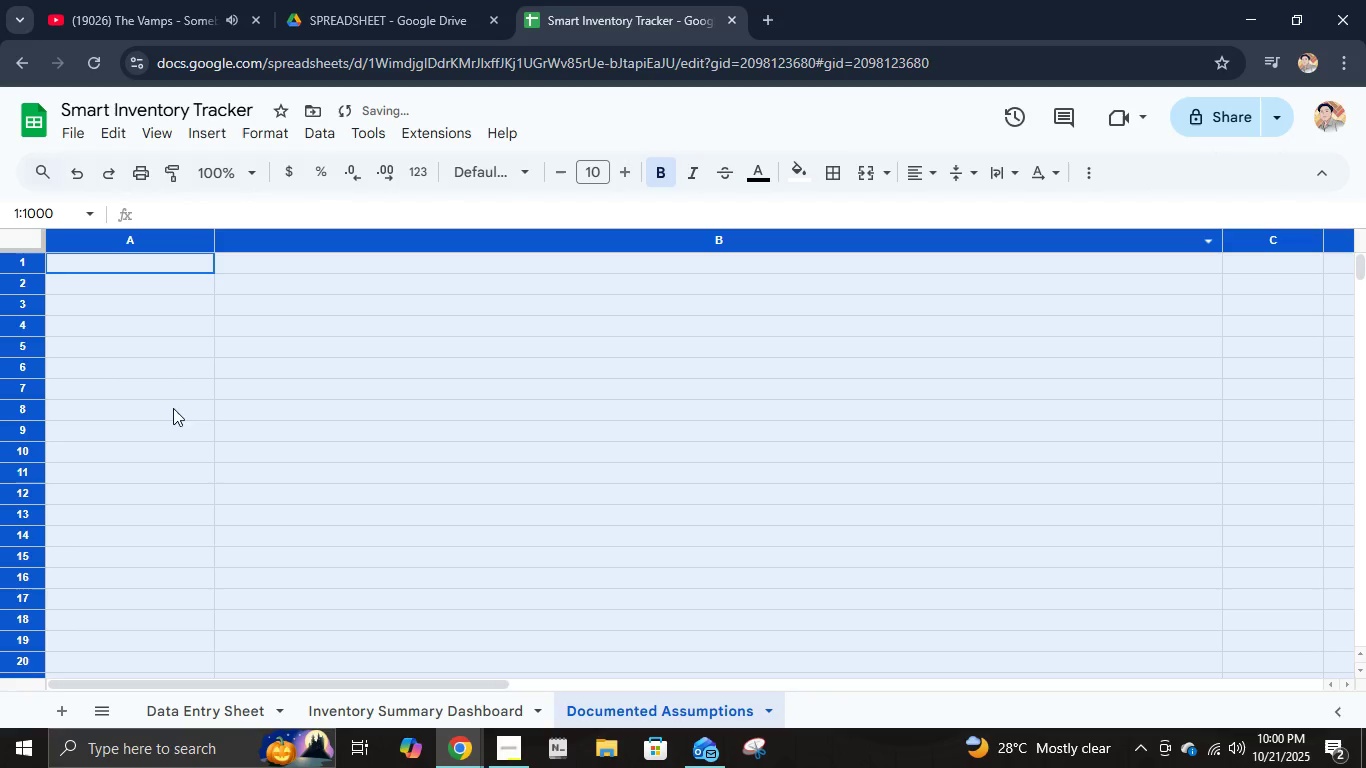 
left_click([157, 258])
 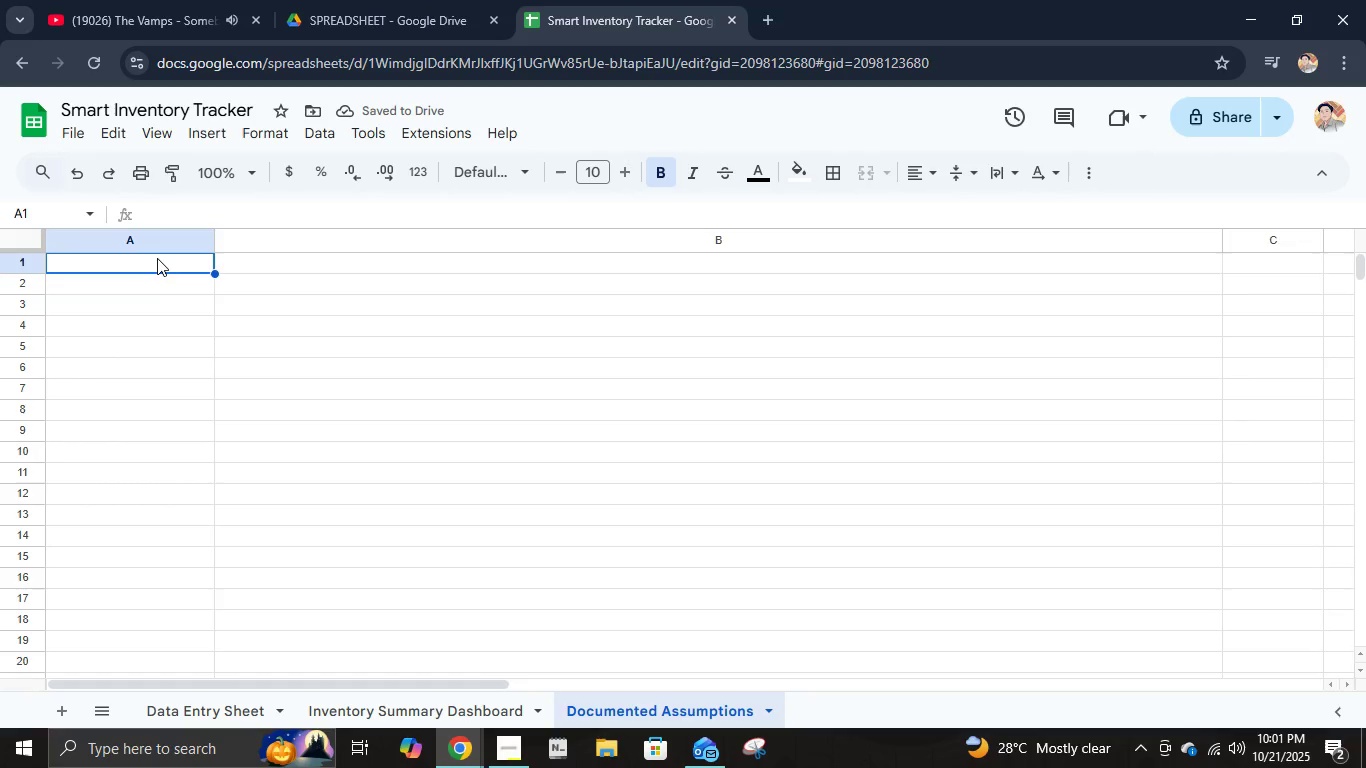 
type(Proc)
key(Backspace)
type(ject Over vb)
key(Backspace)
key(Backspace)
key(Backspace)
type(view)
key(Tab)
 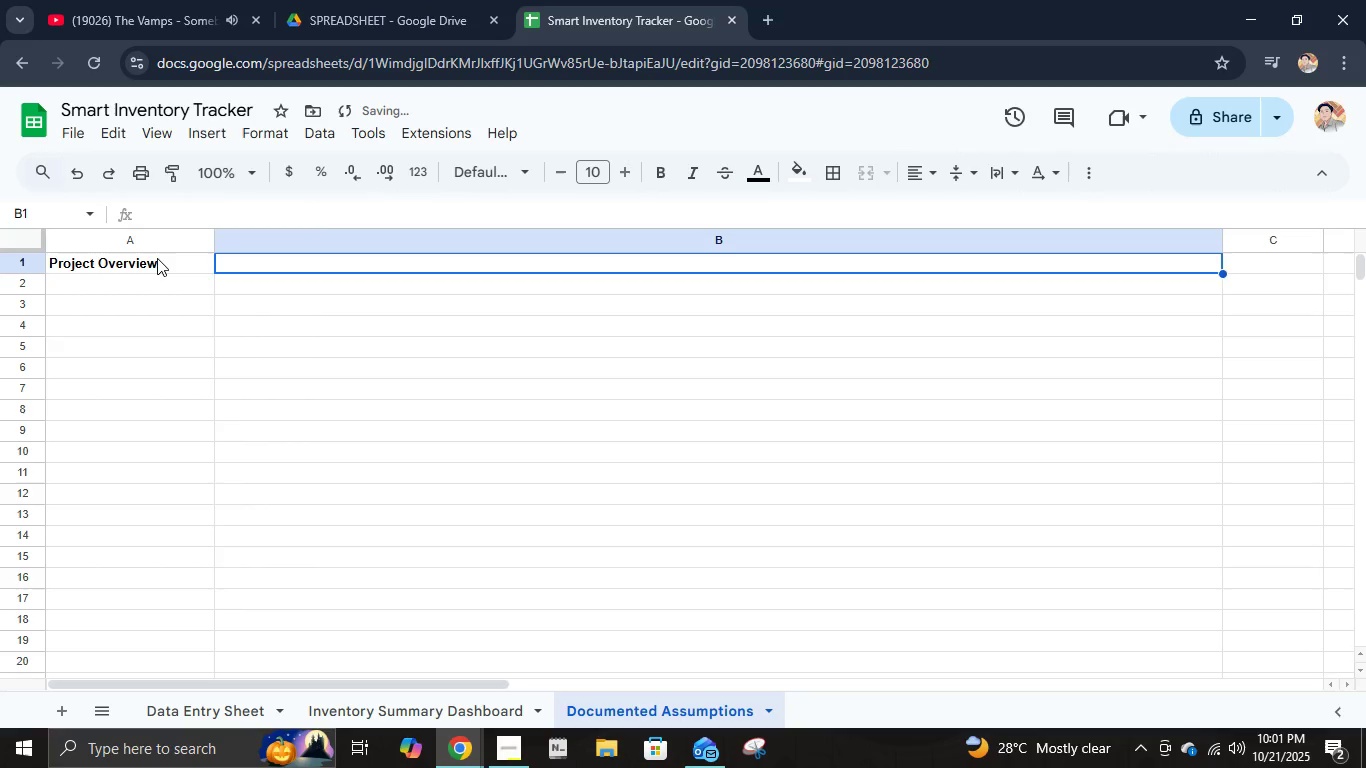 
key(Enter)
 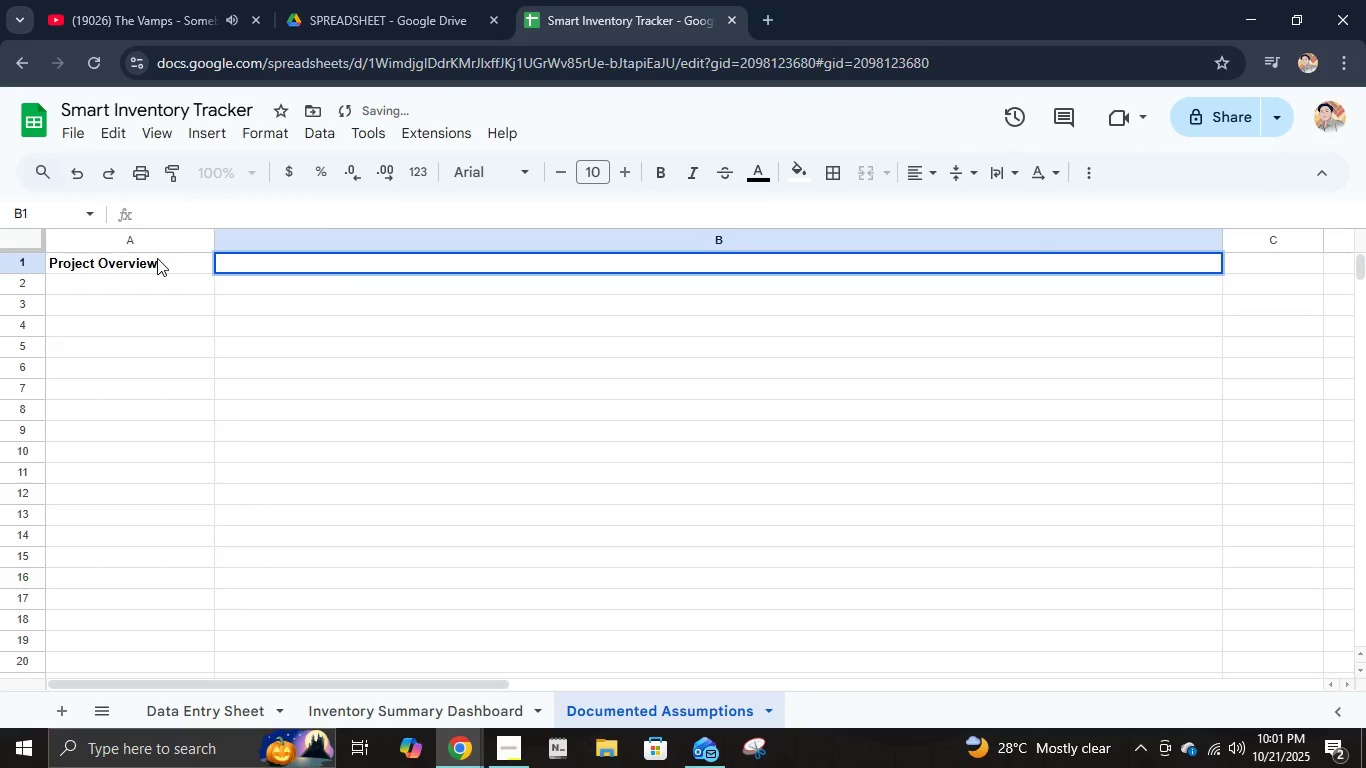 
key(Enter)
 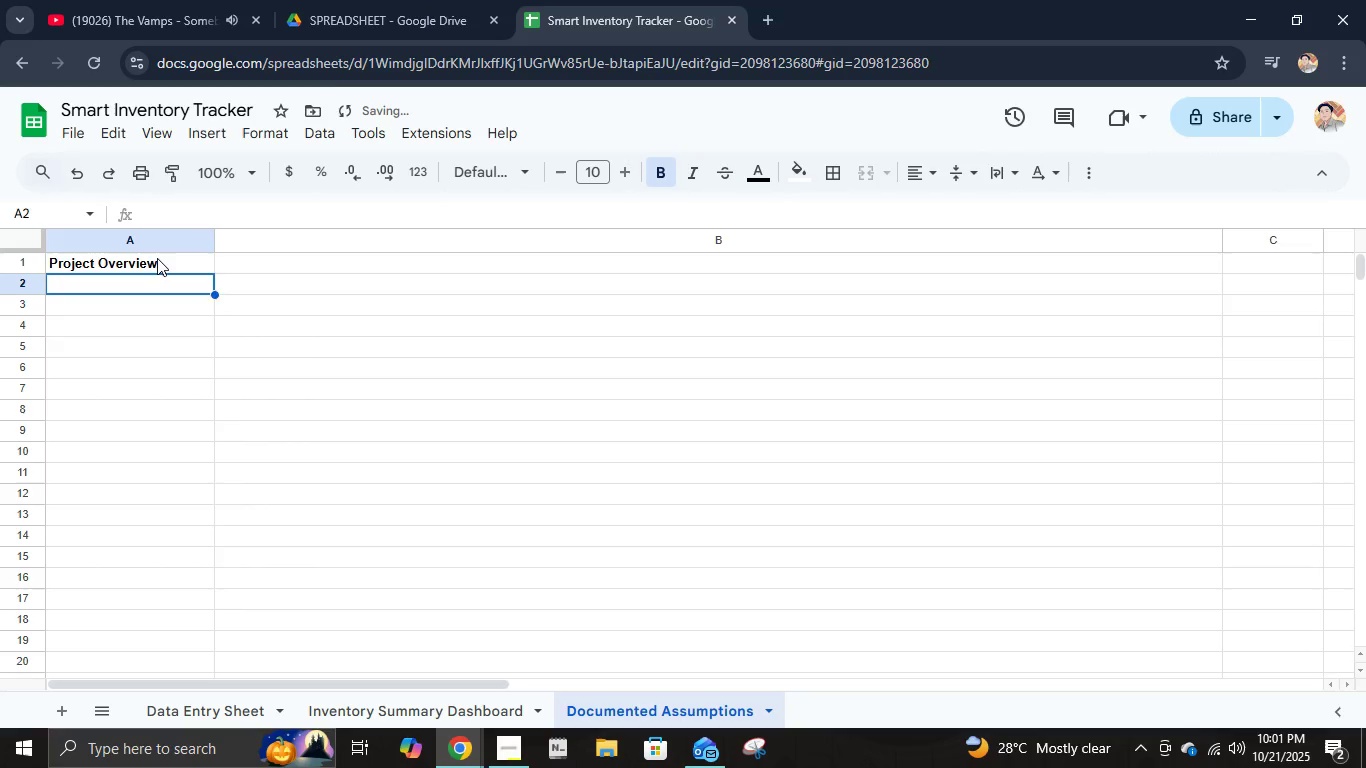 
key(ArrowRight)
 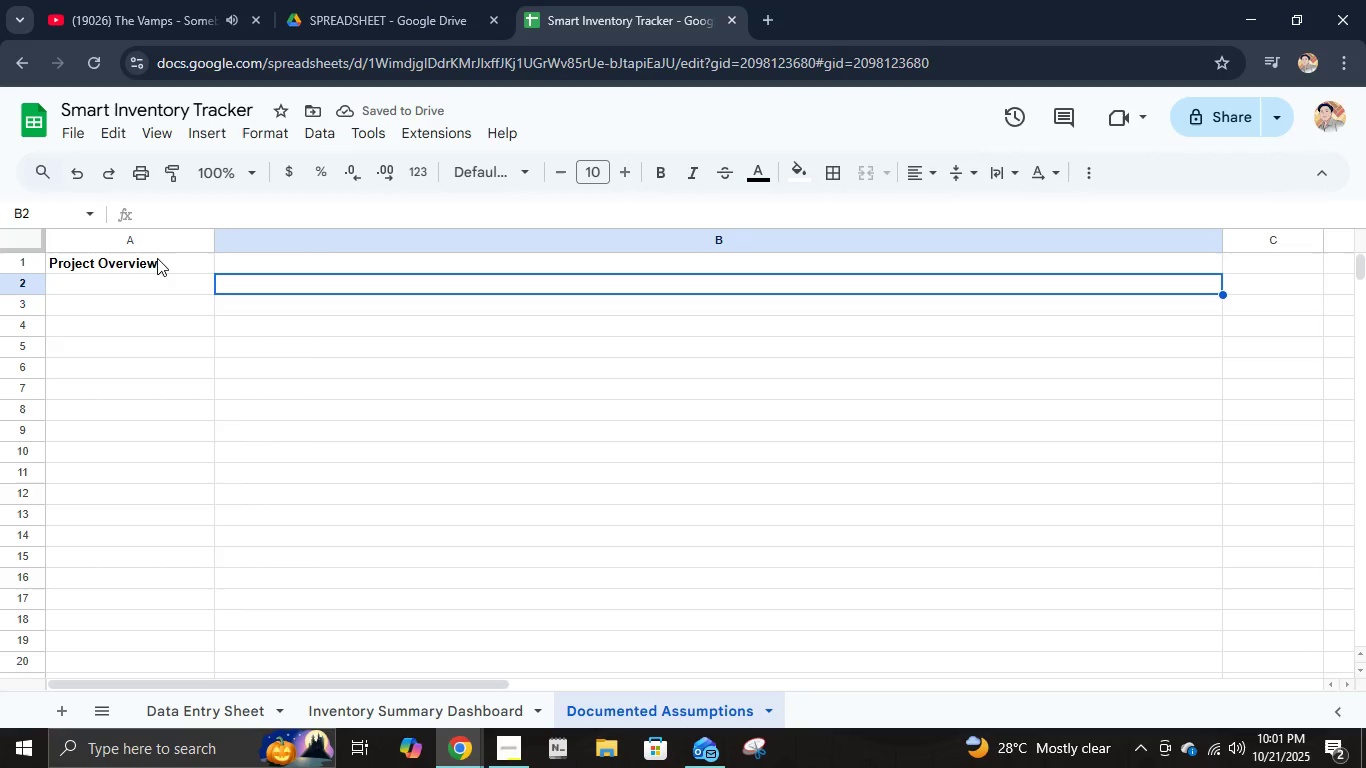 
type(The smart In)
key(Backspace)
key(Backspace)
key(Backspace)
key(Backspace)
key(Backspace)
key(Backspace)
type(Smart invn)
key(Backspace)
key(Backspace)
key(Backspace)
key(Backspace)
type(Inventory Trakcer is a digital spreadsheet )
 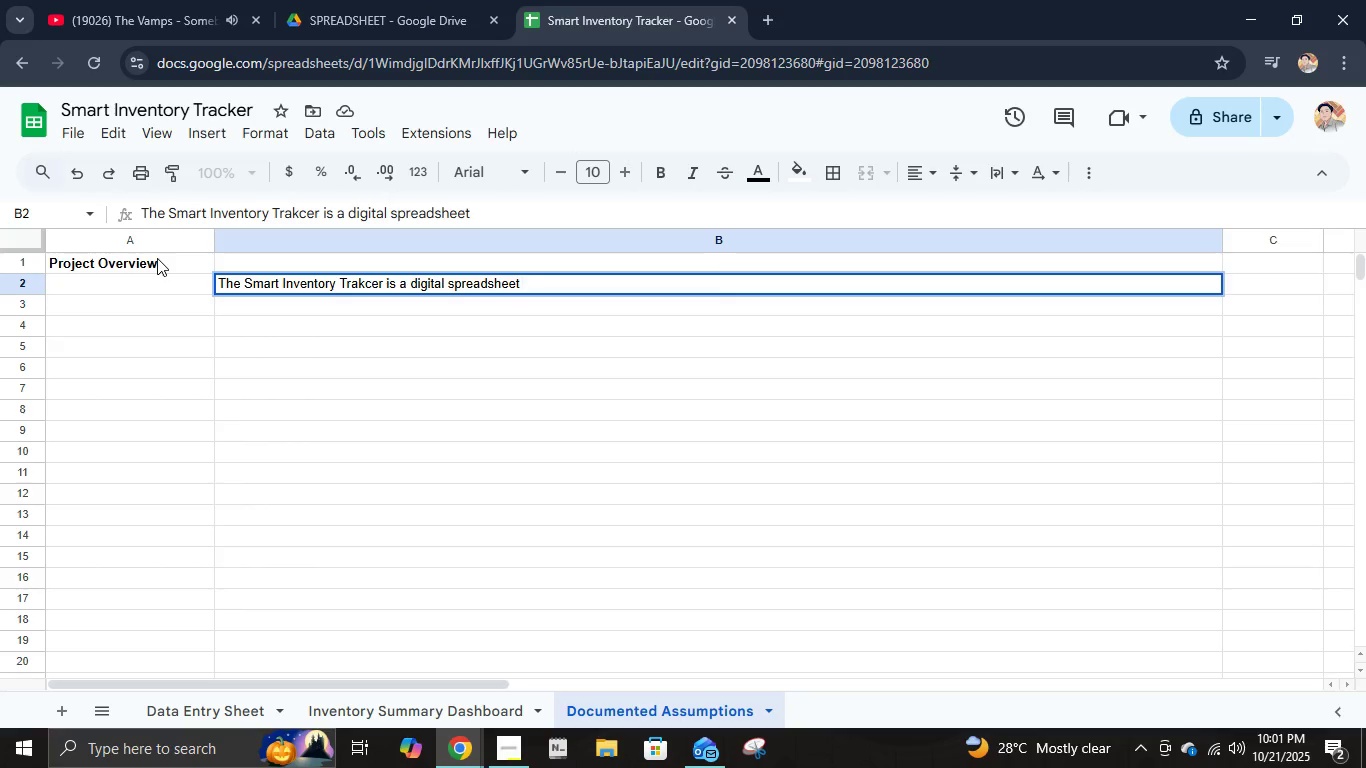 
wait(7.94)
 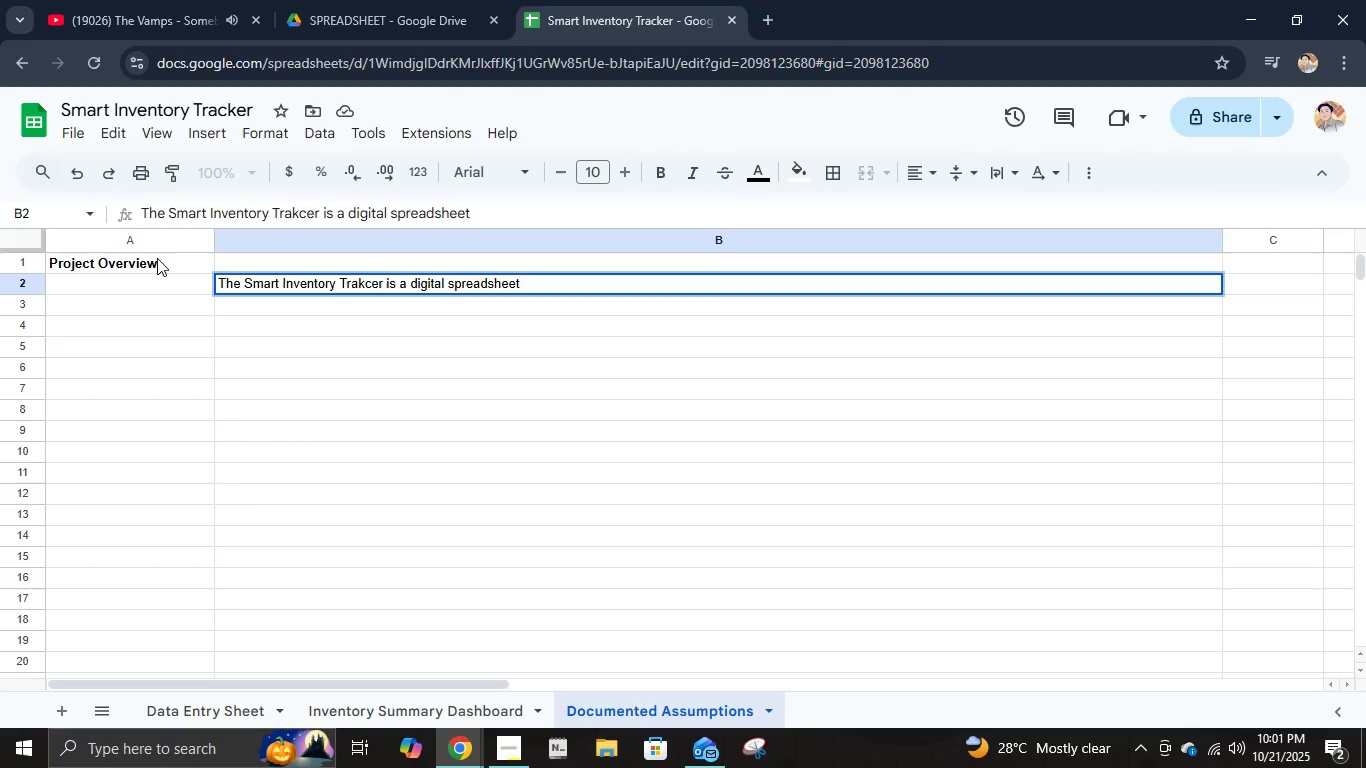 
type(system designed to monitor, record )
key(Backspace)
type(, and visualize inventory activities for a small)
 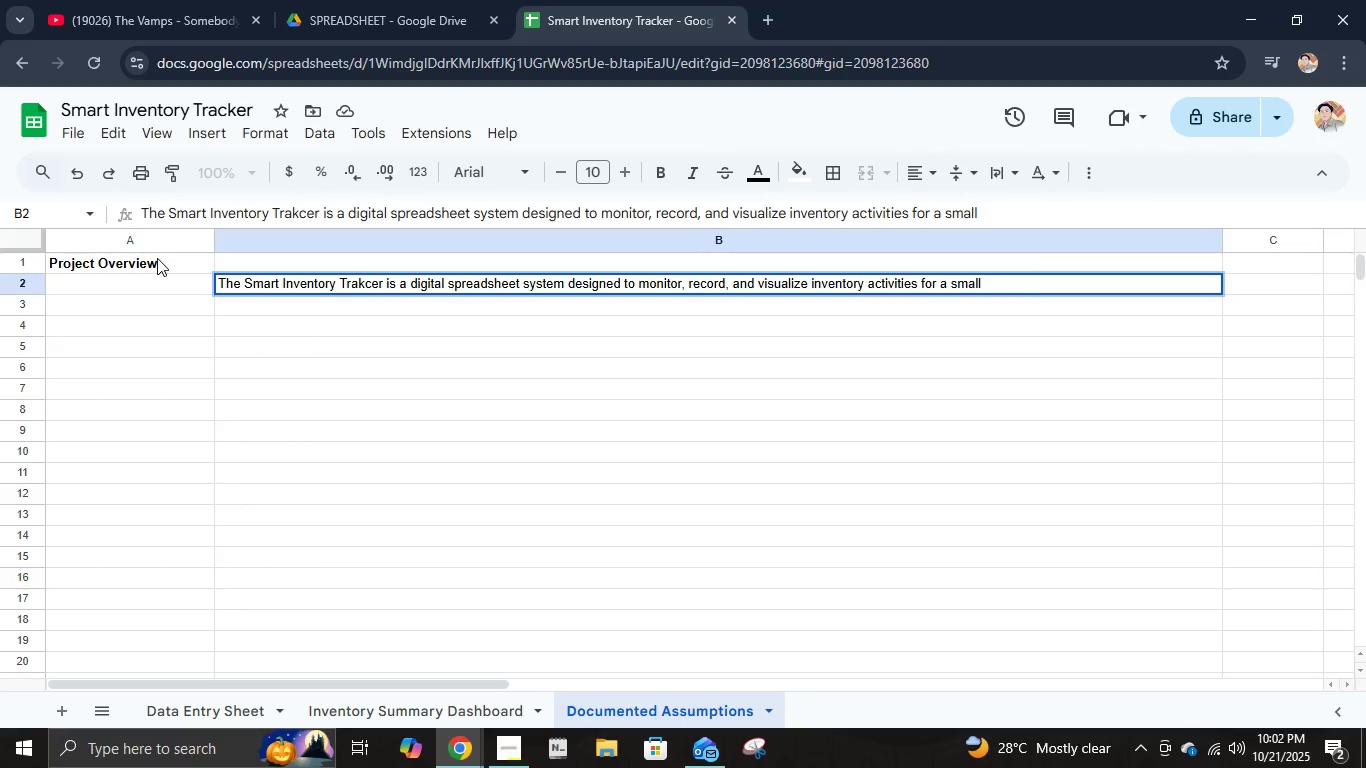 
type( business or warehouse open)
key(Backspace)
type(rations)
key(Backspace)
type(. It automates the process )
 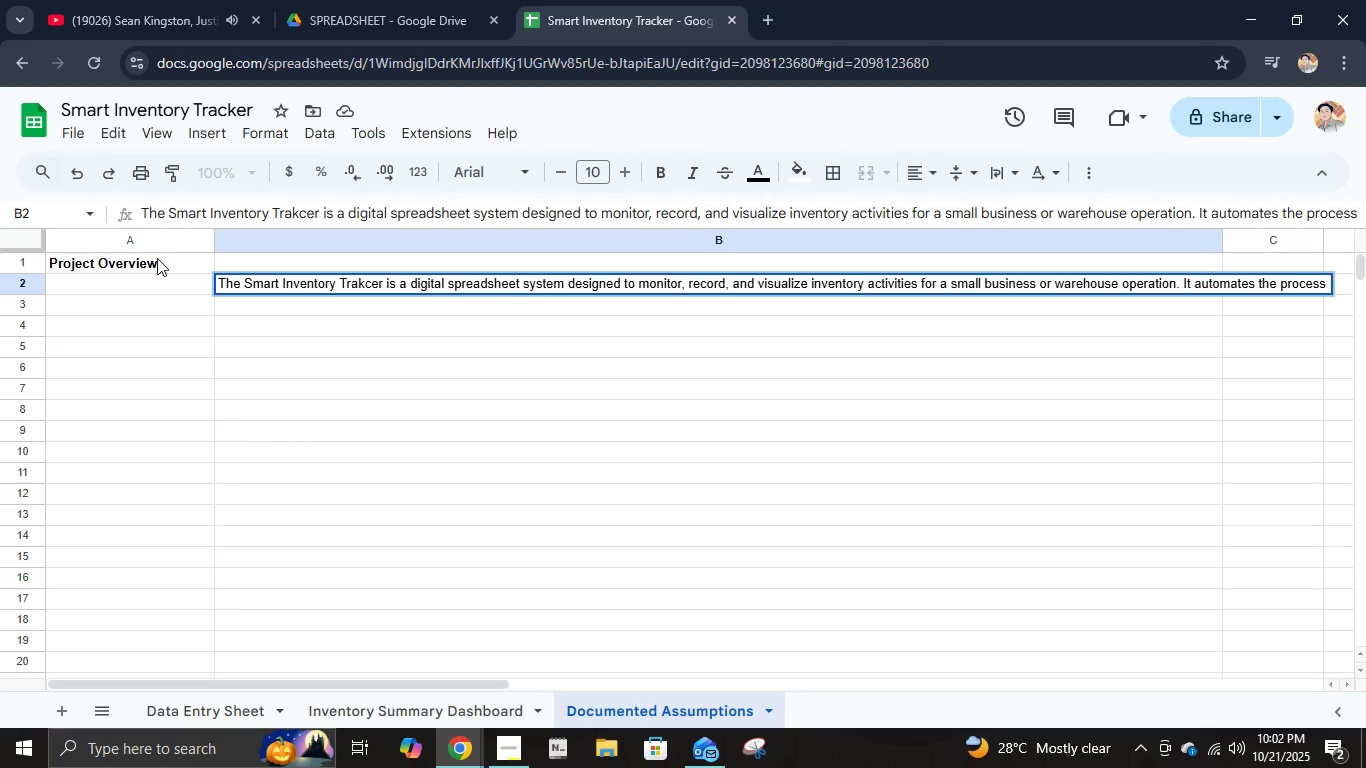 
type(of)
 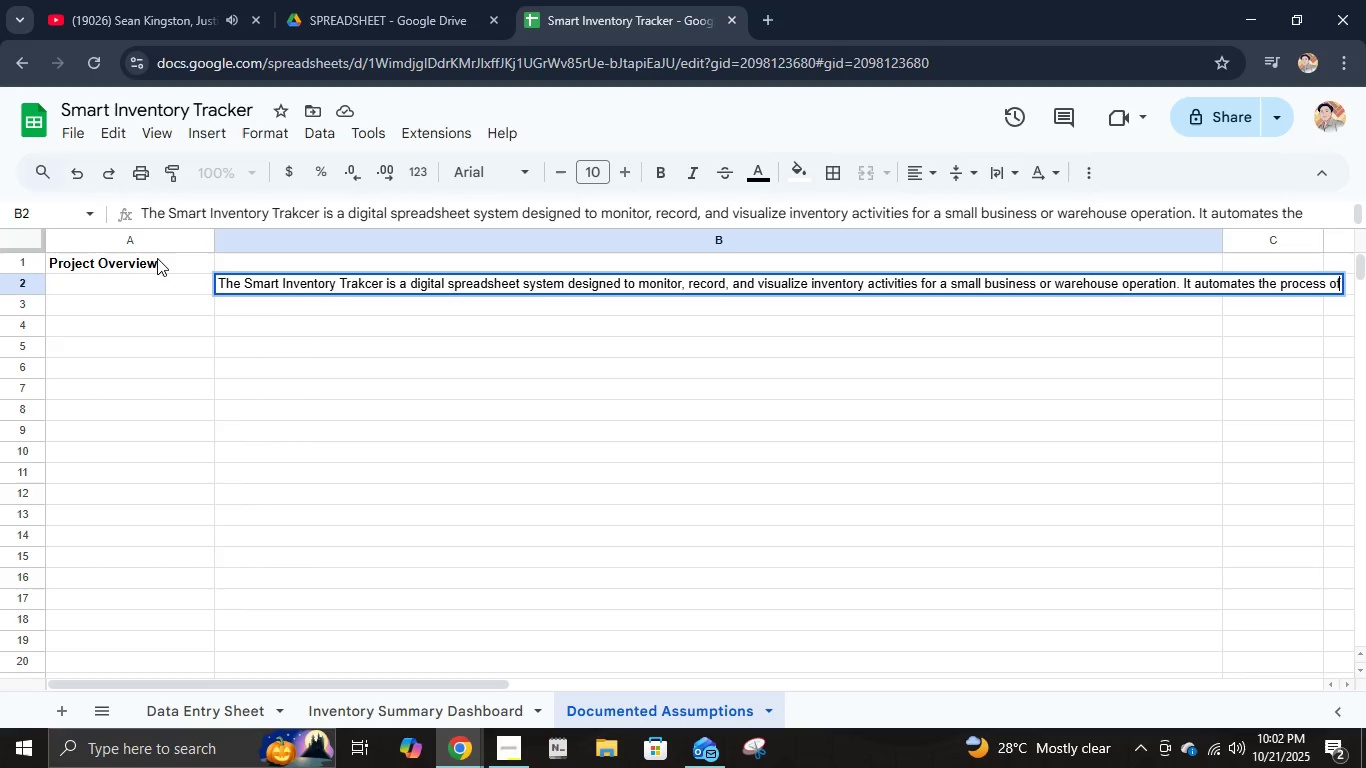 
wait(5.7)
 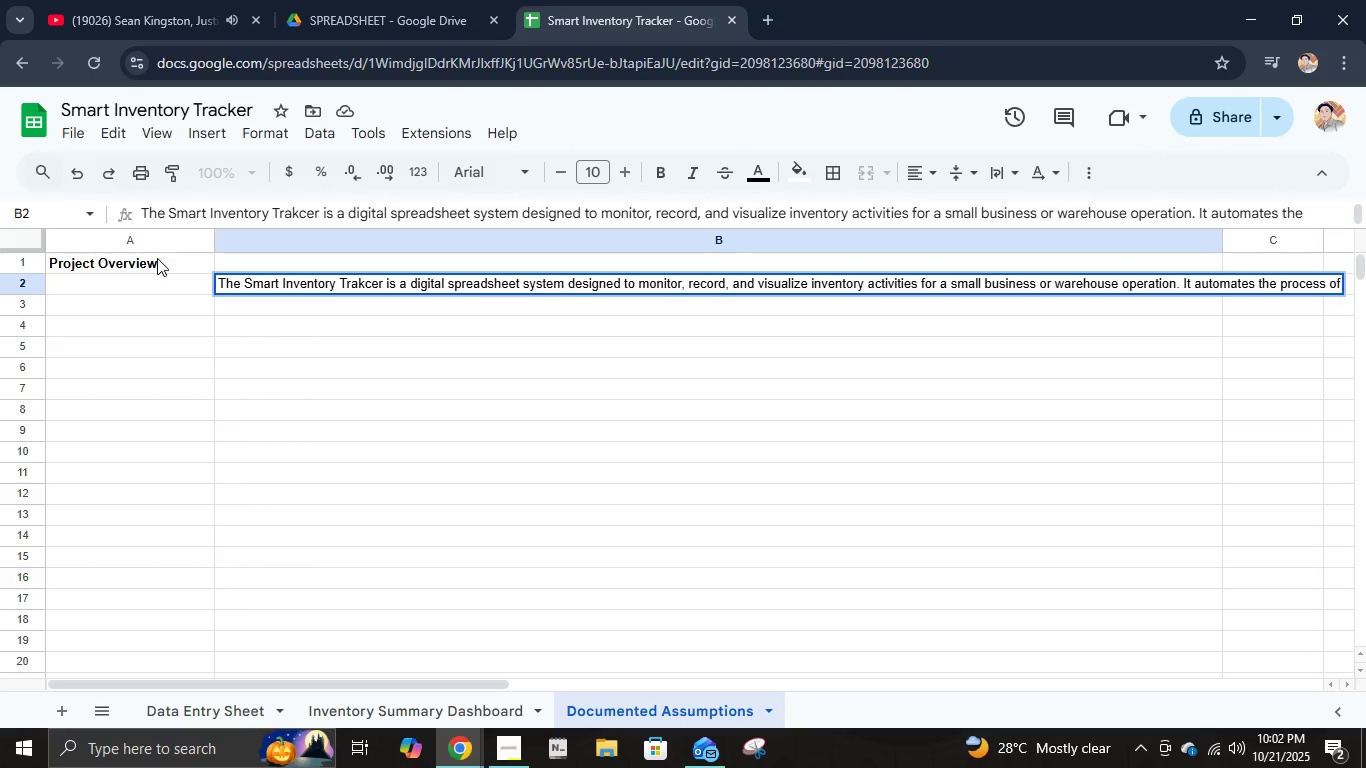 
type( Tracx)
key(Backspace)
key(Backspace)
key(Backspace)
key(Backspace)
key(Backspace)
type(tracking ti)
key(Backspace)
key(Backspace)
type(items coming in and out of stock while providn)
key(Backspace)
type(ing a clear summary dashboard for quick decision-making. The systems)
key(Backspace)
type( in)
key(Backspace)
type(s created using Google Sheets, which allose)
key(Backspace)
key(Backspace)
type(ws )
 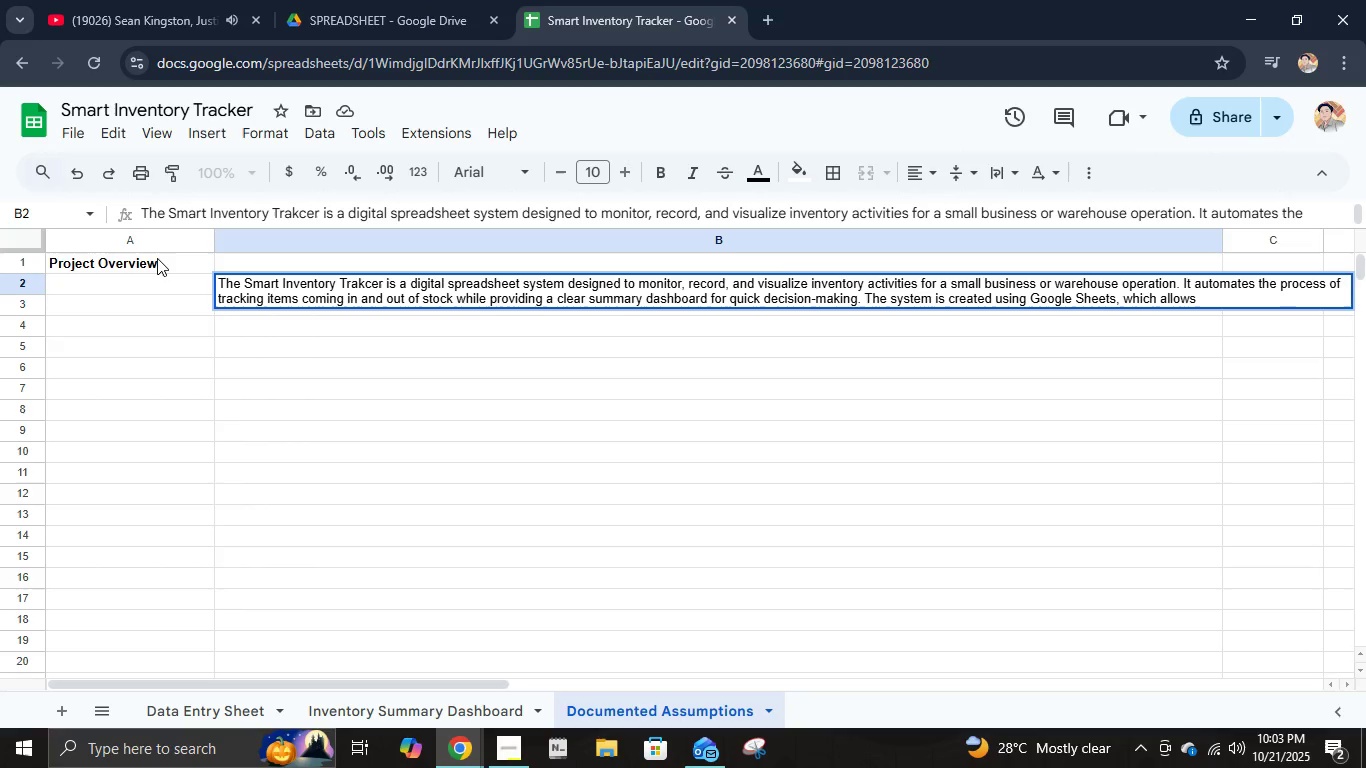 
wait(5.1)
 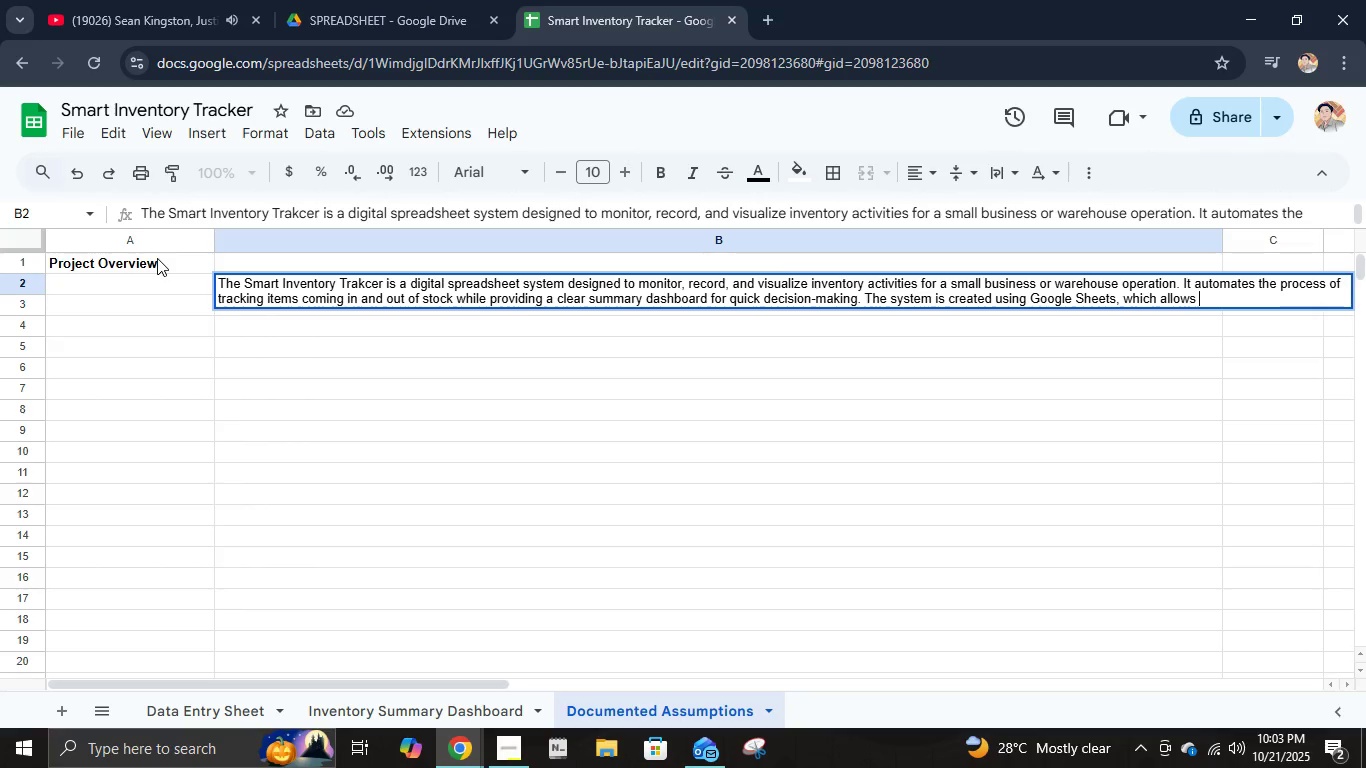 
type(real-time collaboration, accessibility, and automatic updates through integrated formulas and charts.)
 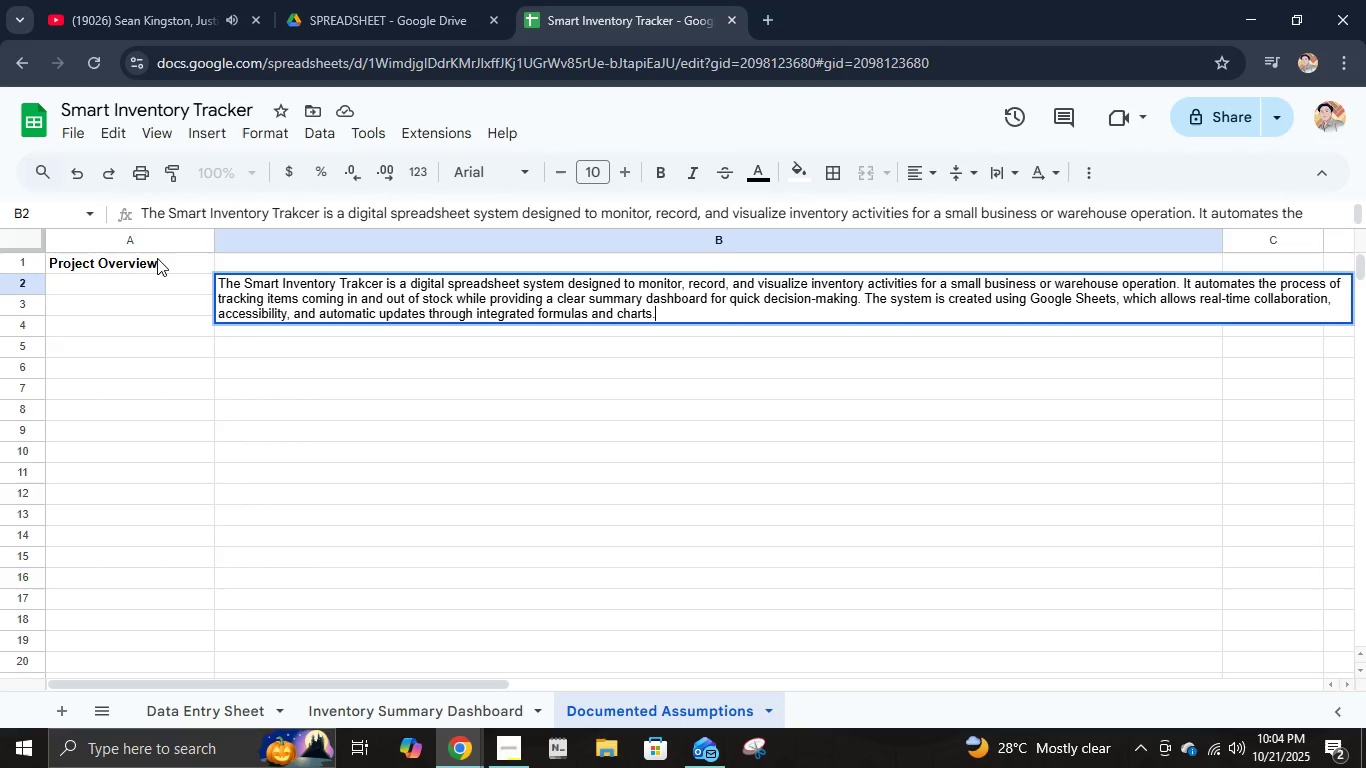 
key(Enter)
 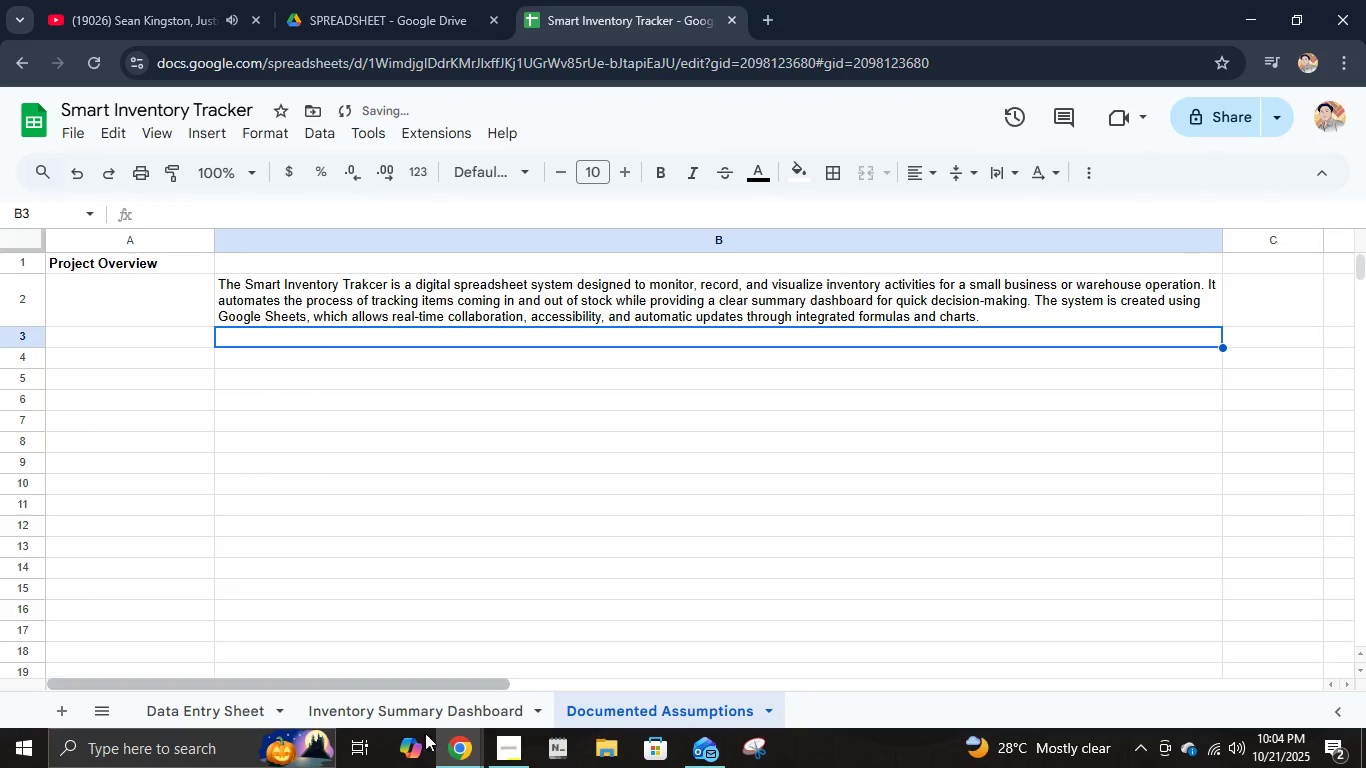 
left_click([507, 749])